 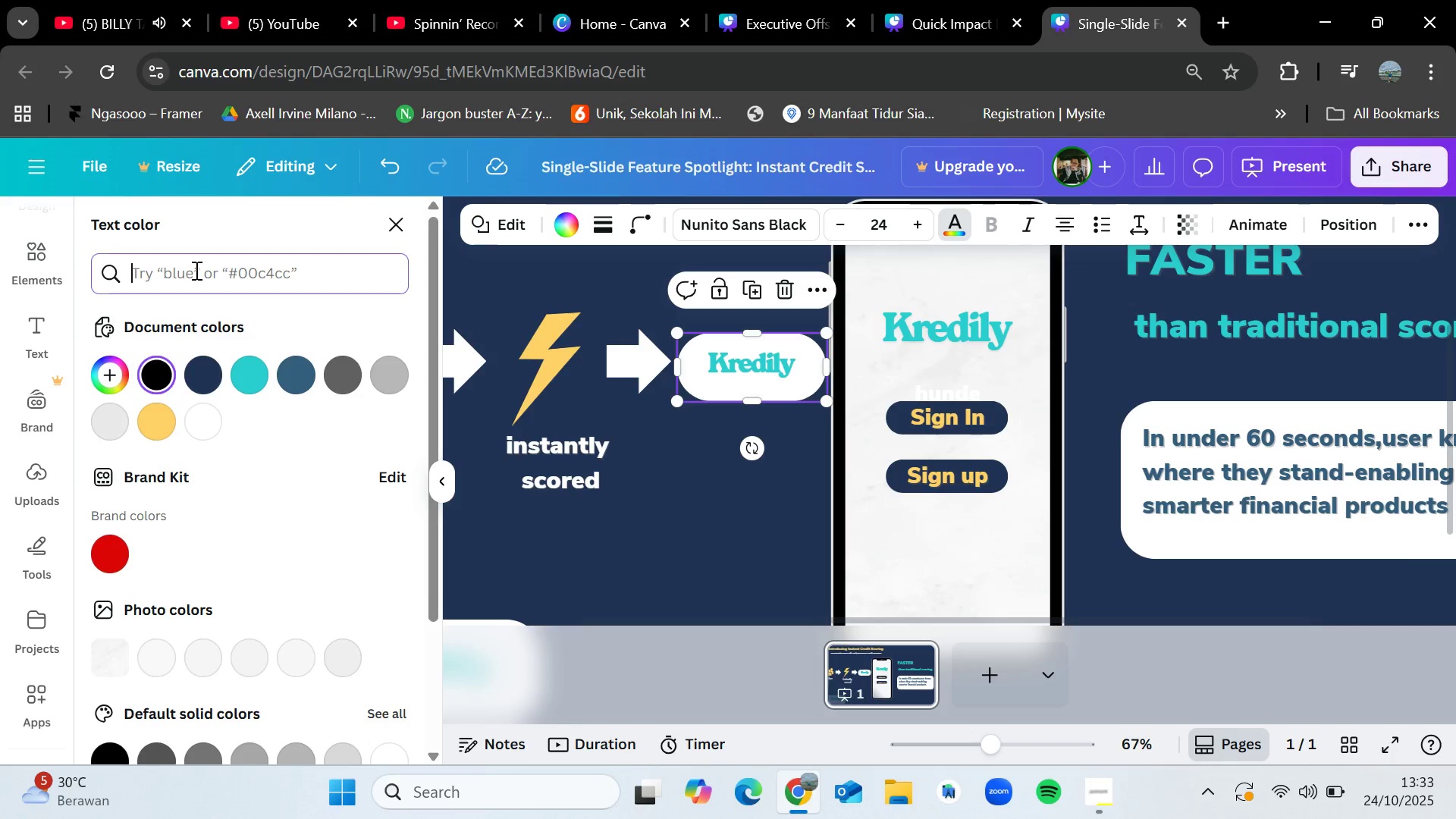 
key(Control+V)
 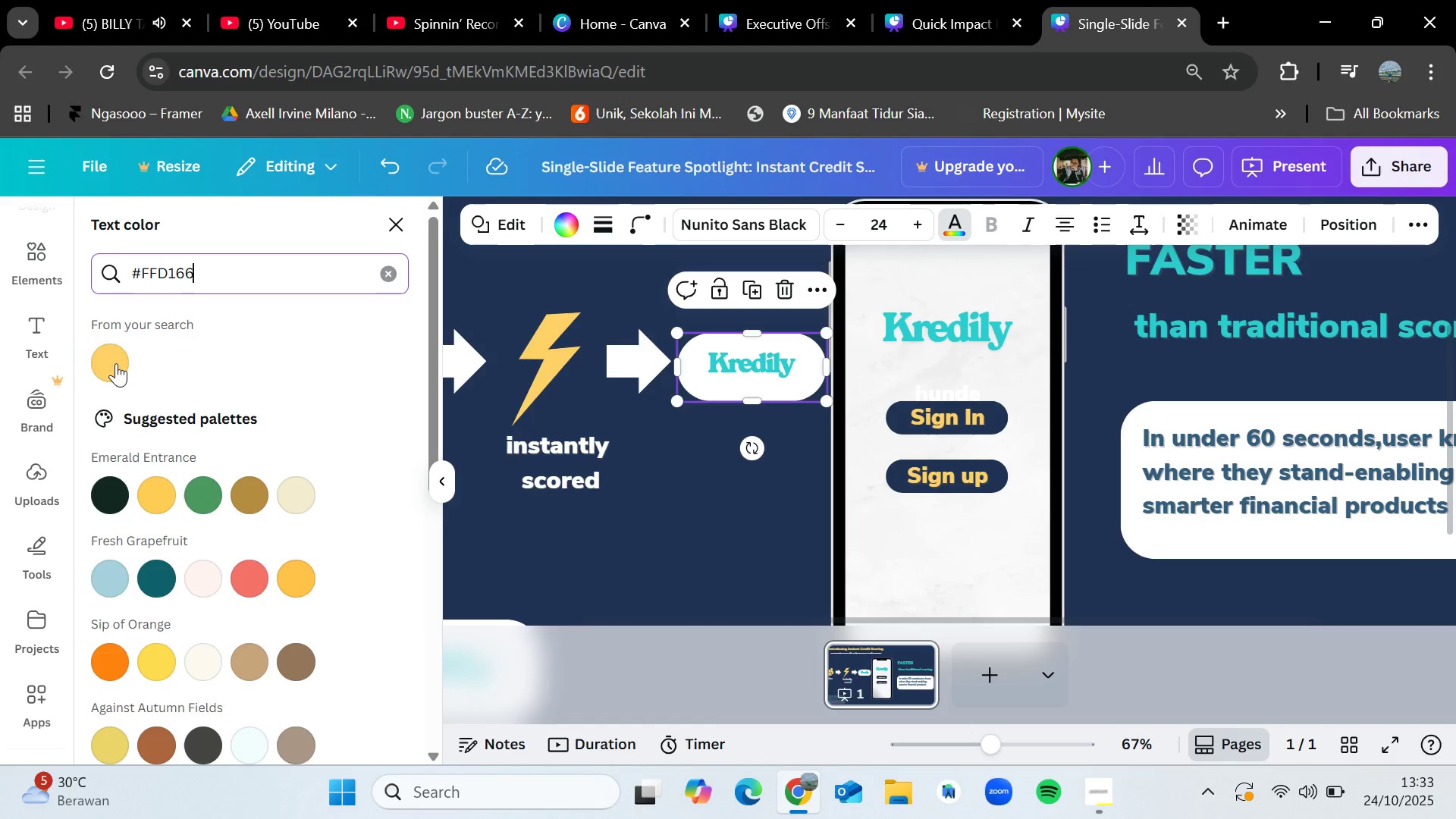 
left_click([115, 364])
 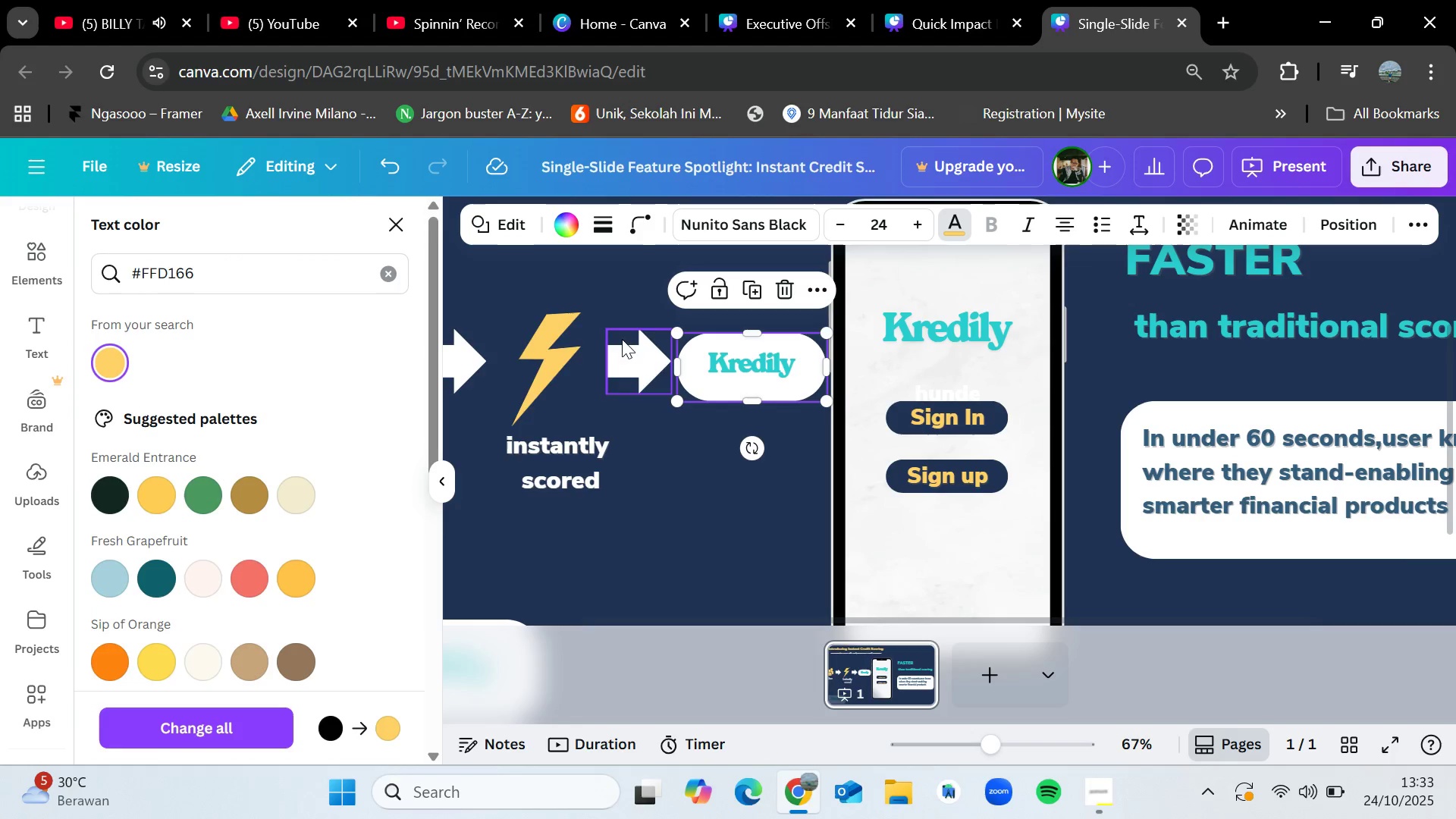 
left_click([562, 225])
 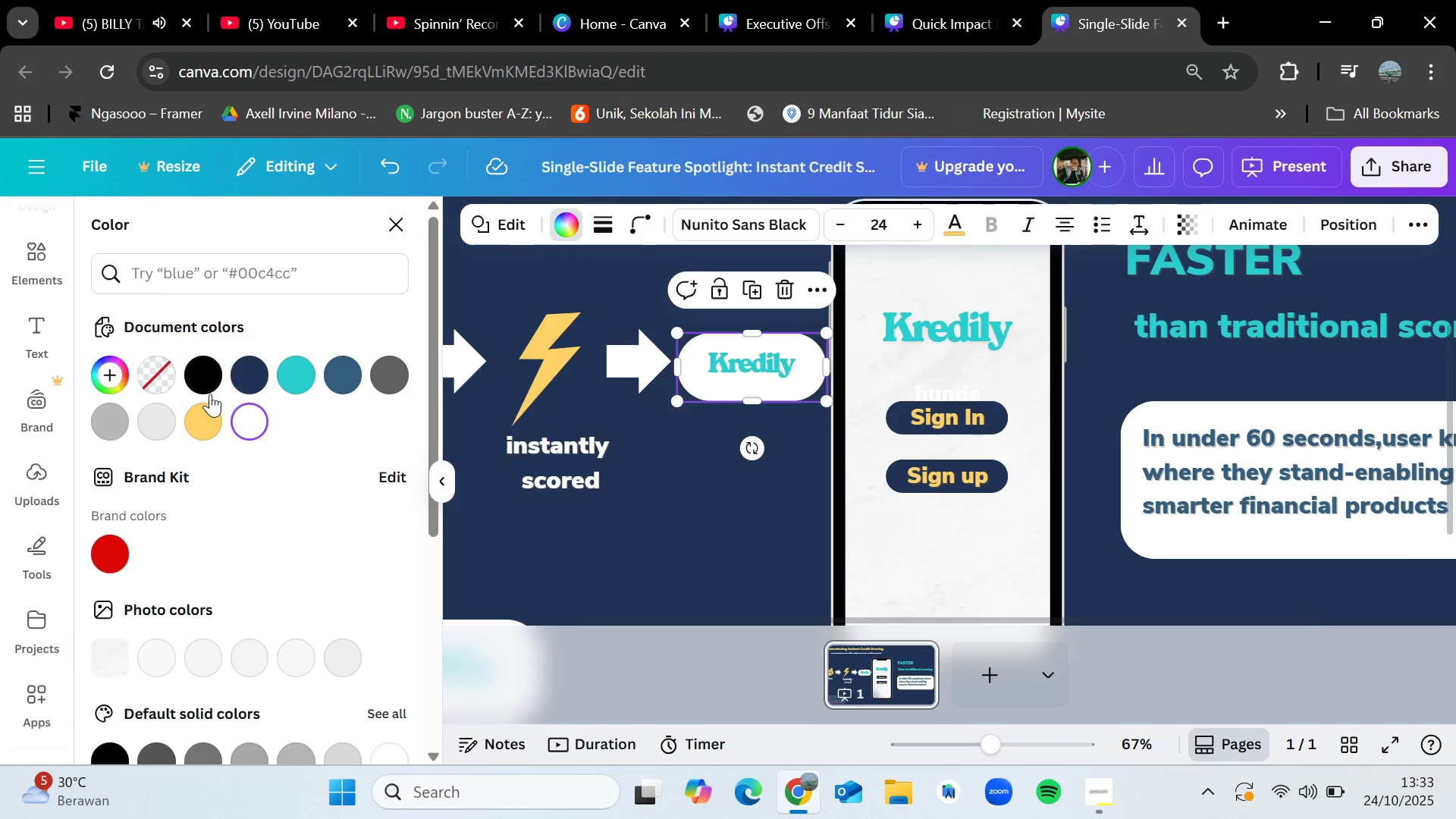 
left_click([204, 424])
 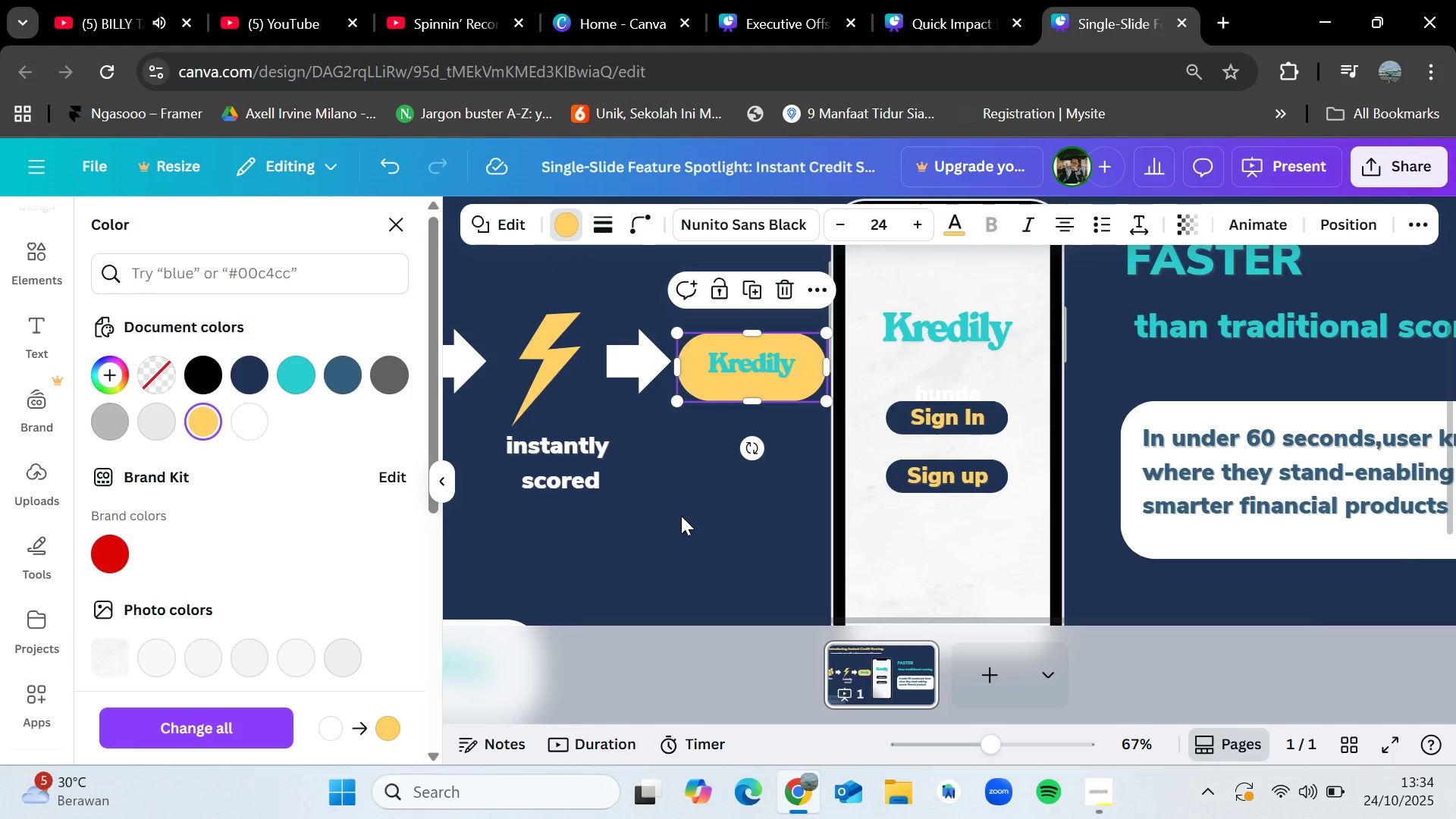 
left_click([249, 418])
 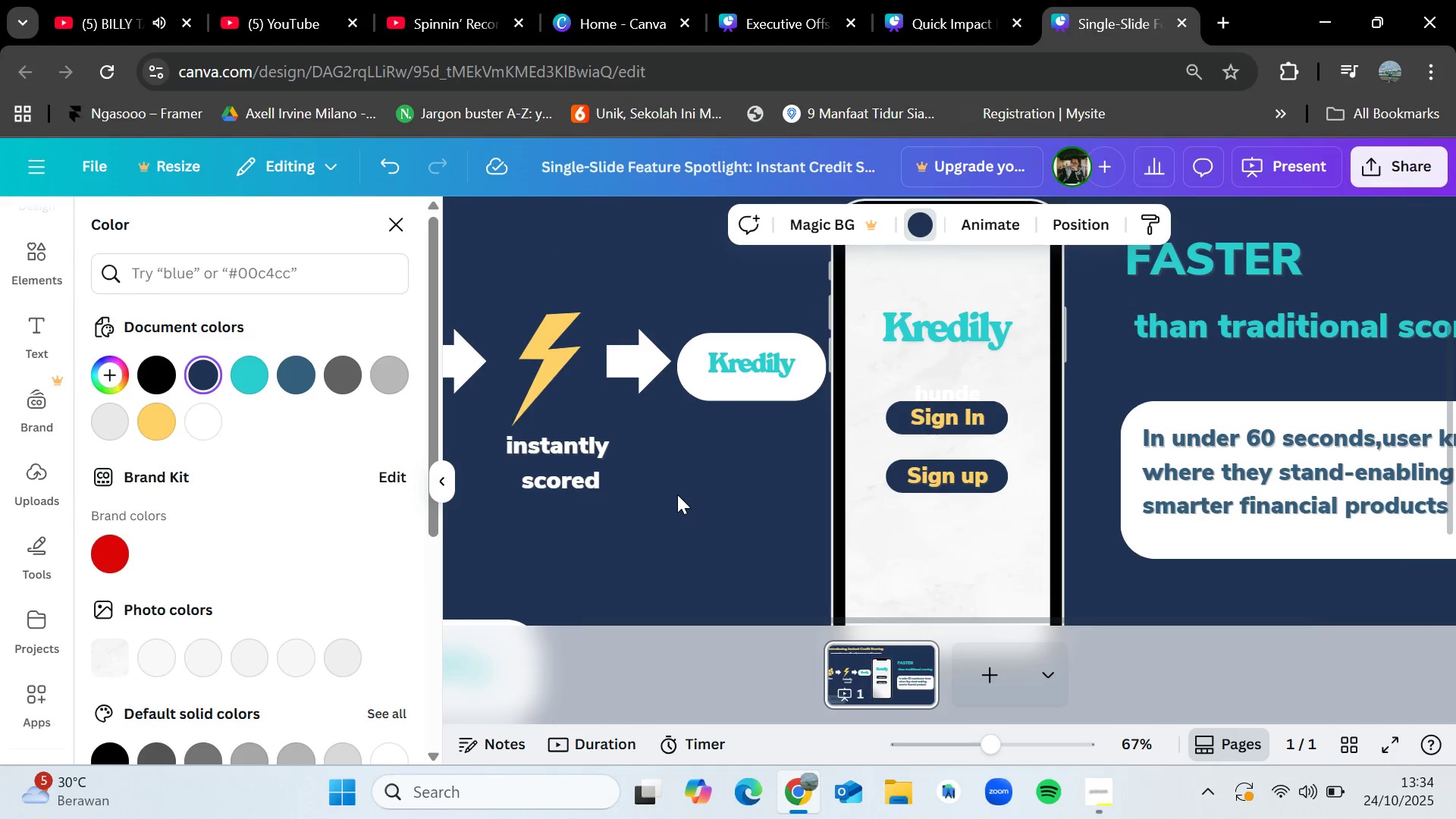 
double_click([677, 494])
 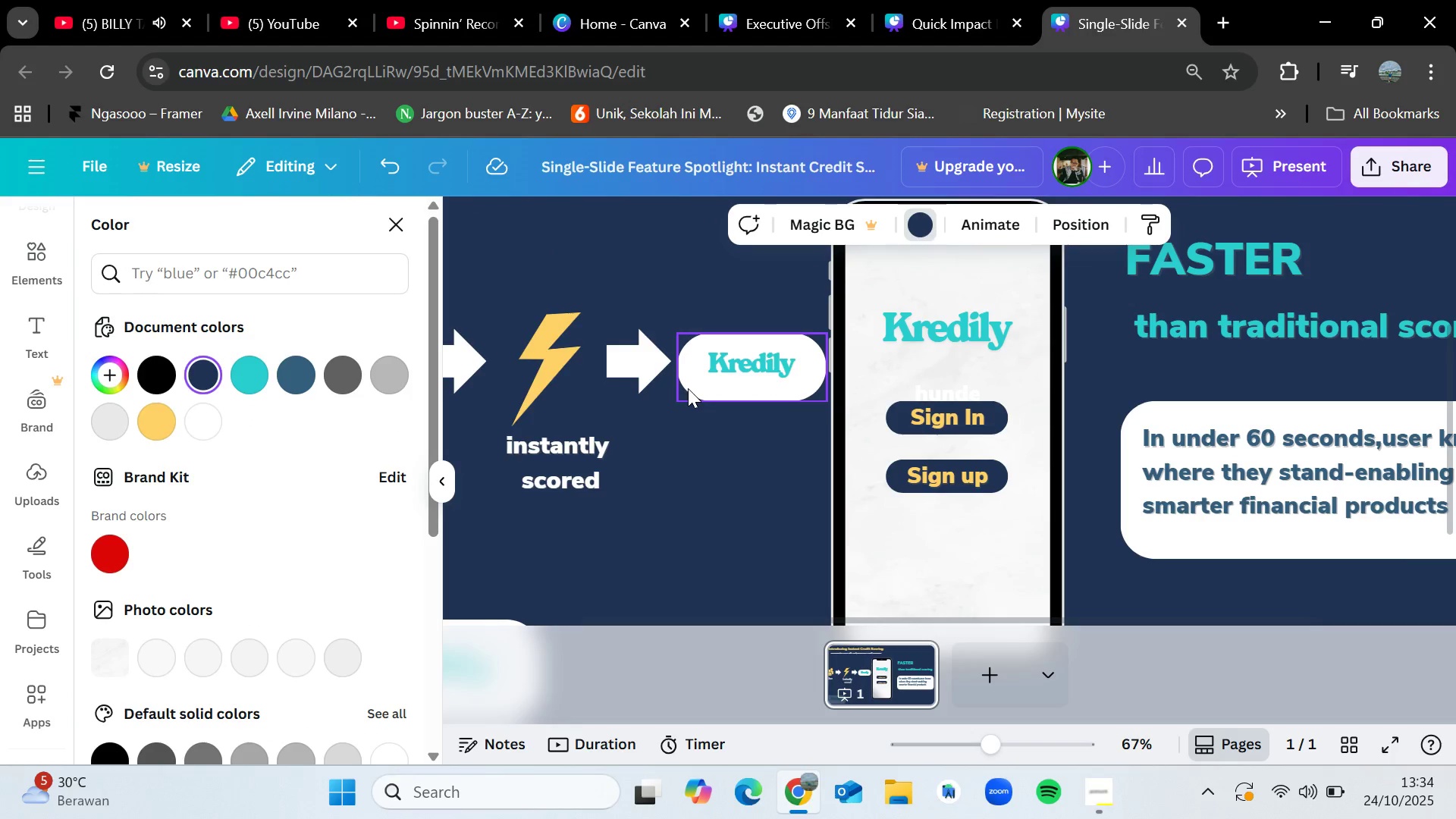 
left_click([688, 388])
 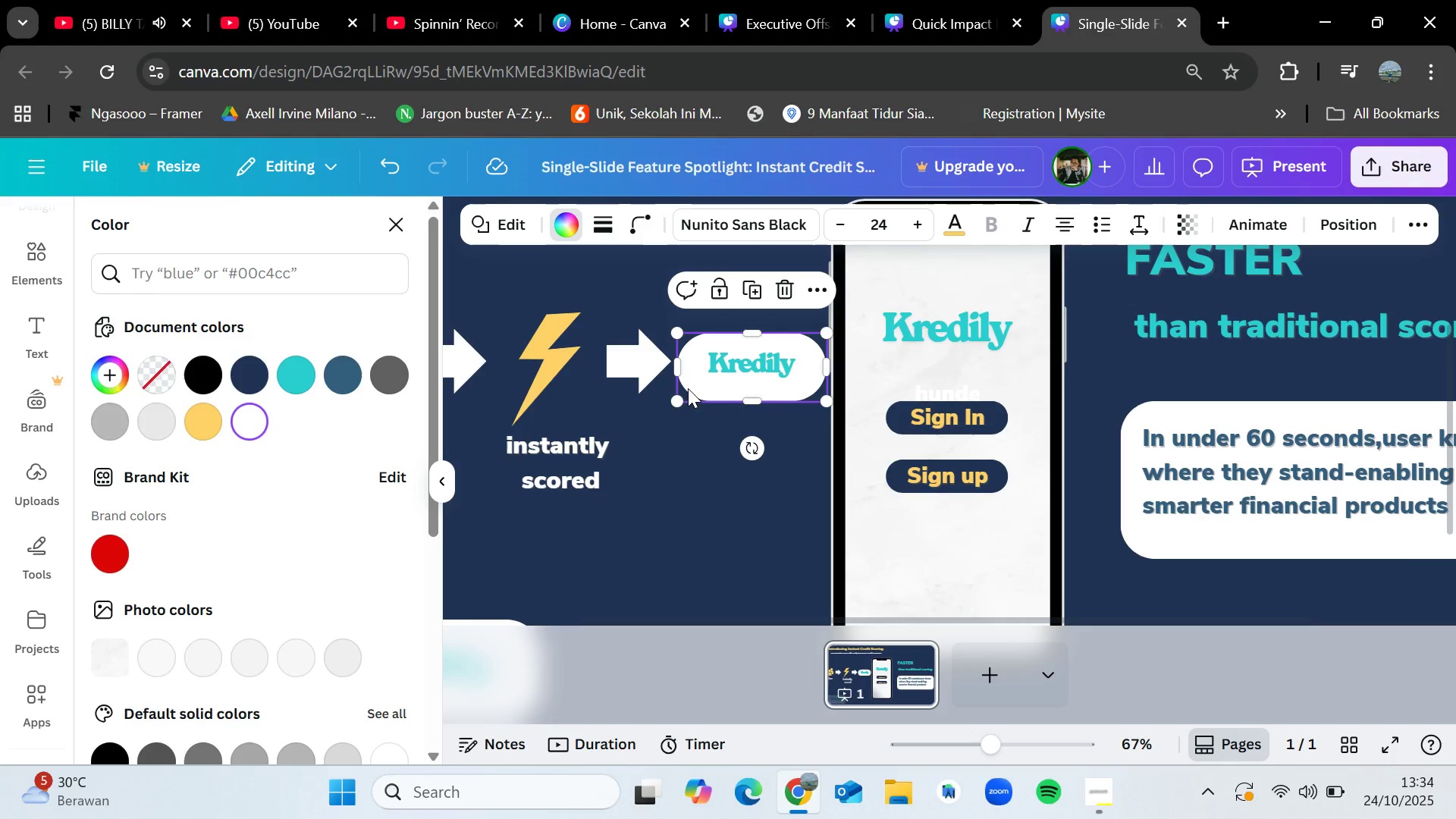 
key(Delete)
 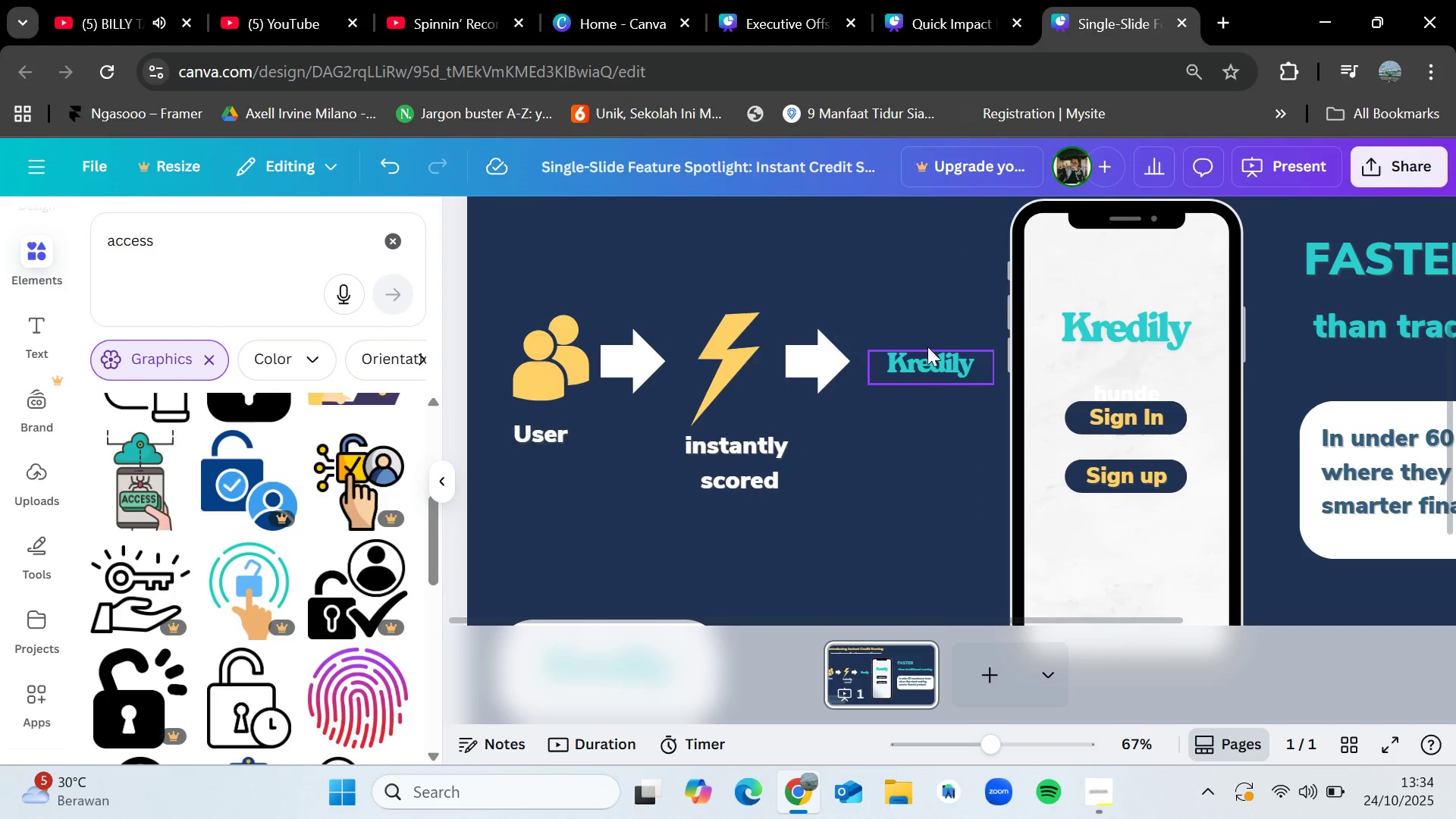 
left_click([933, 360])
 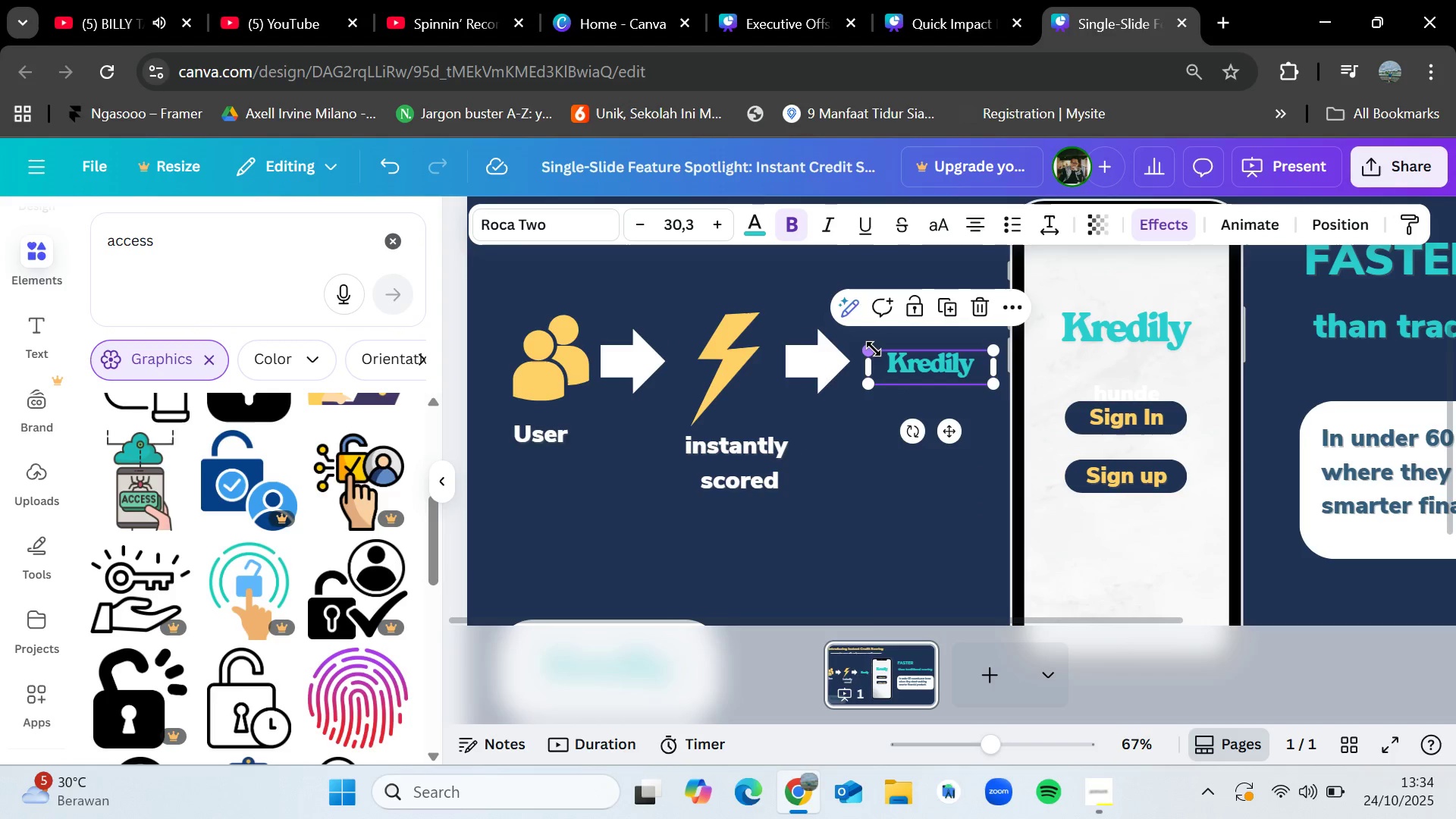 
left_click_drag(start_coordinate=[874, 349], to_coordinate=[824, 328])
 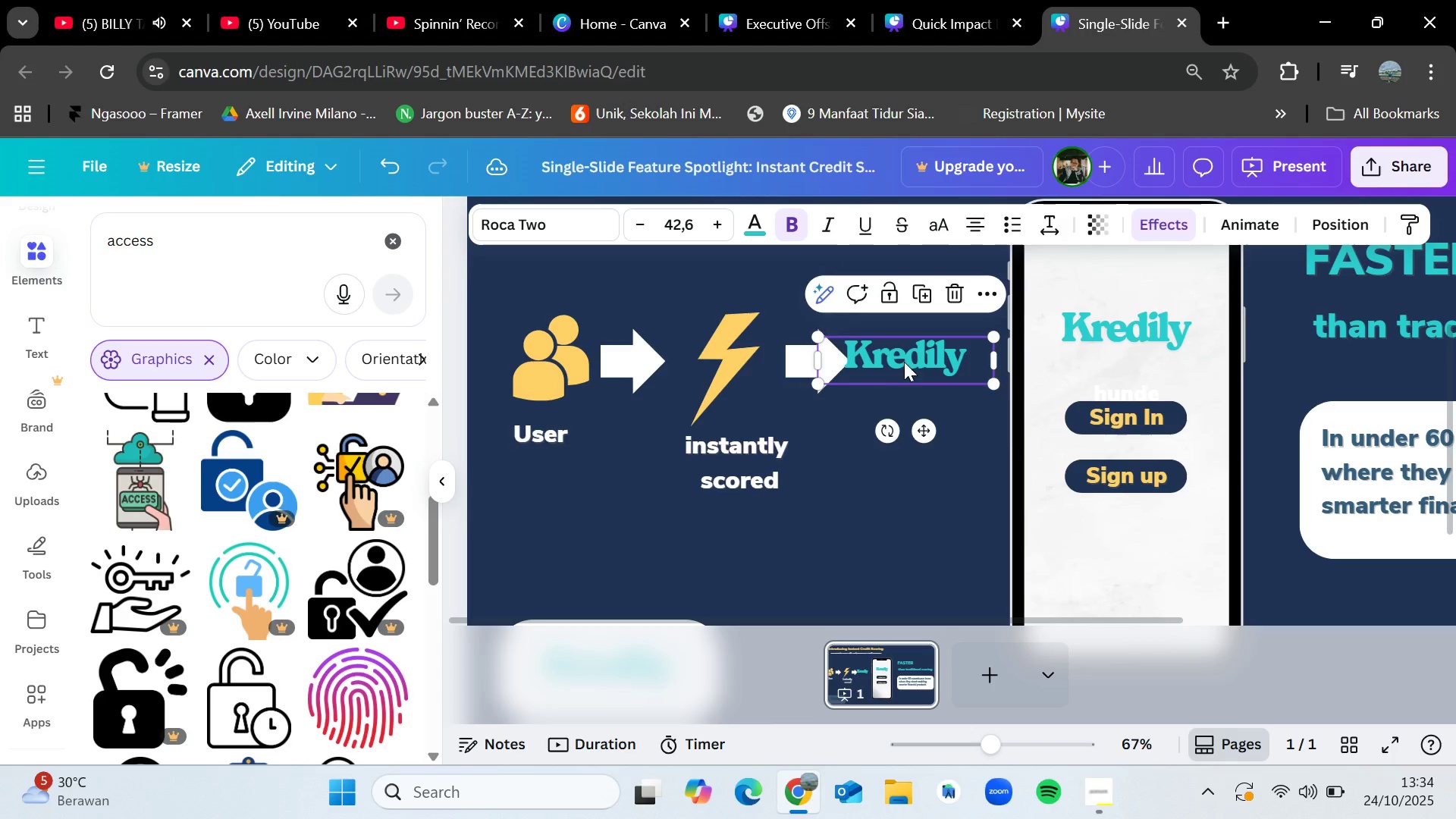 
left_click_drag(start_coordinate=[905, 362], to_coordinate=[927, 369])
 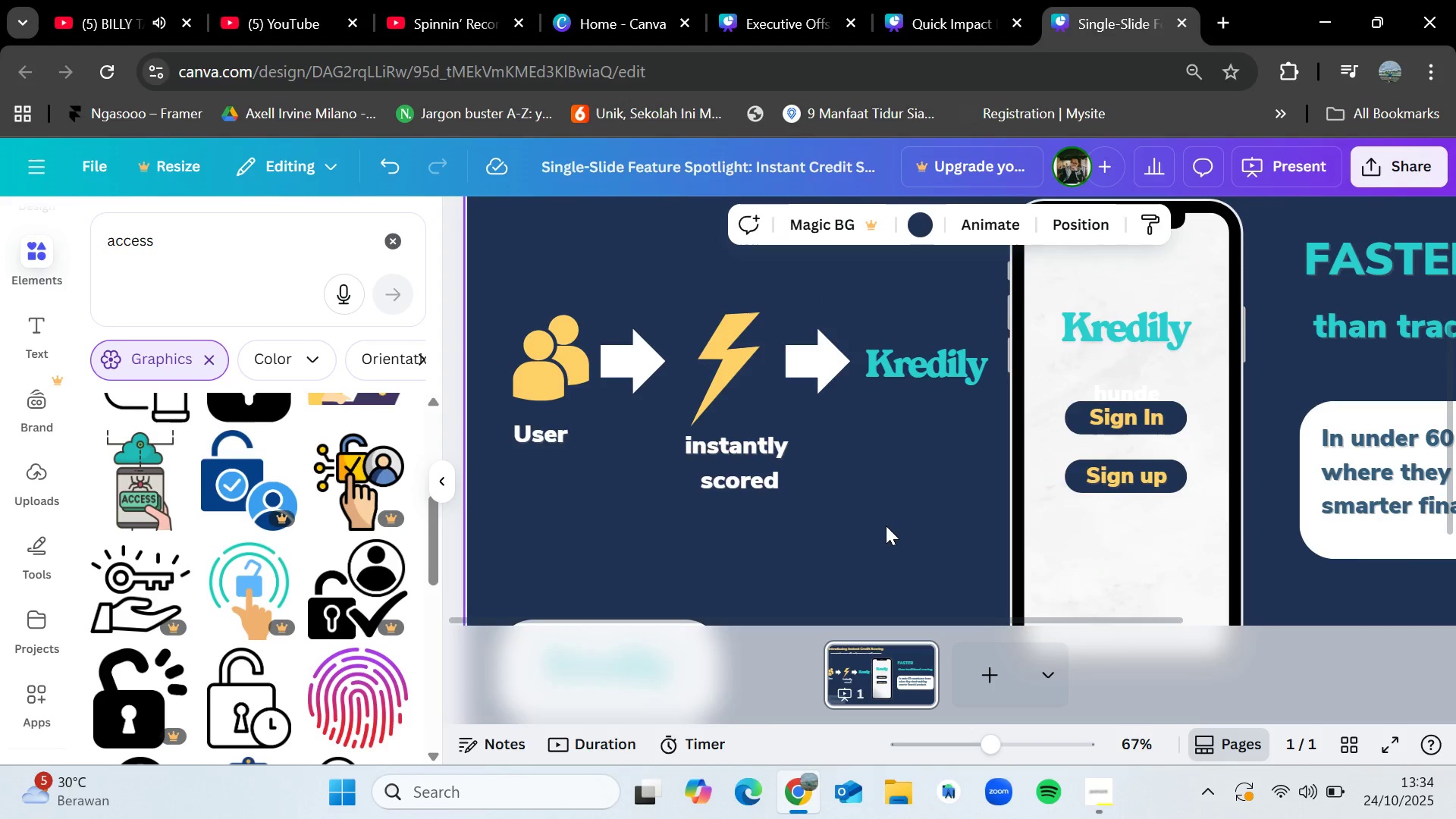 
scroll: coordinate [885, 526], scroll_direction: down, amount: 1.0
 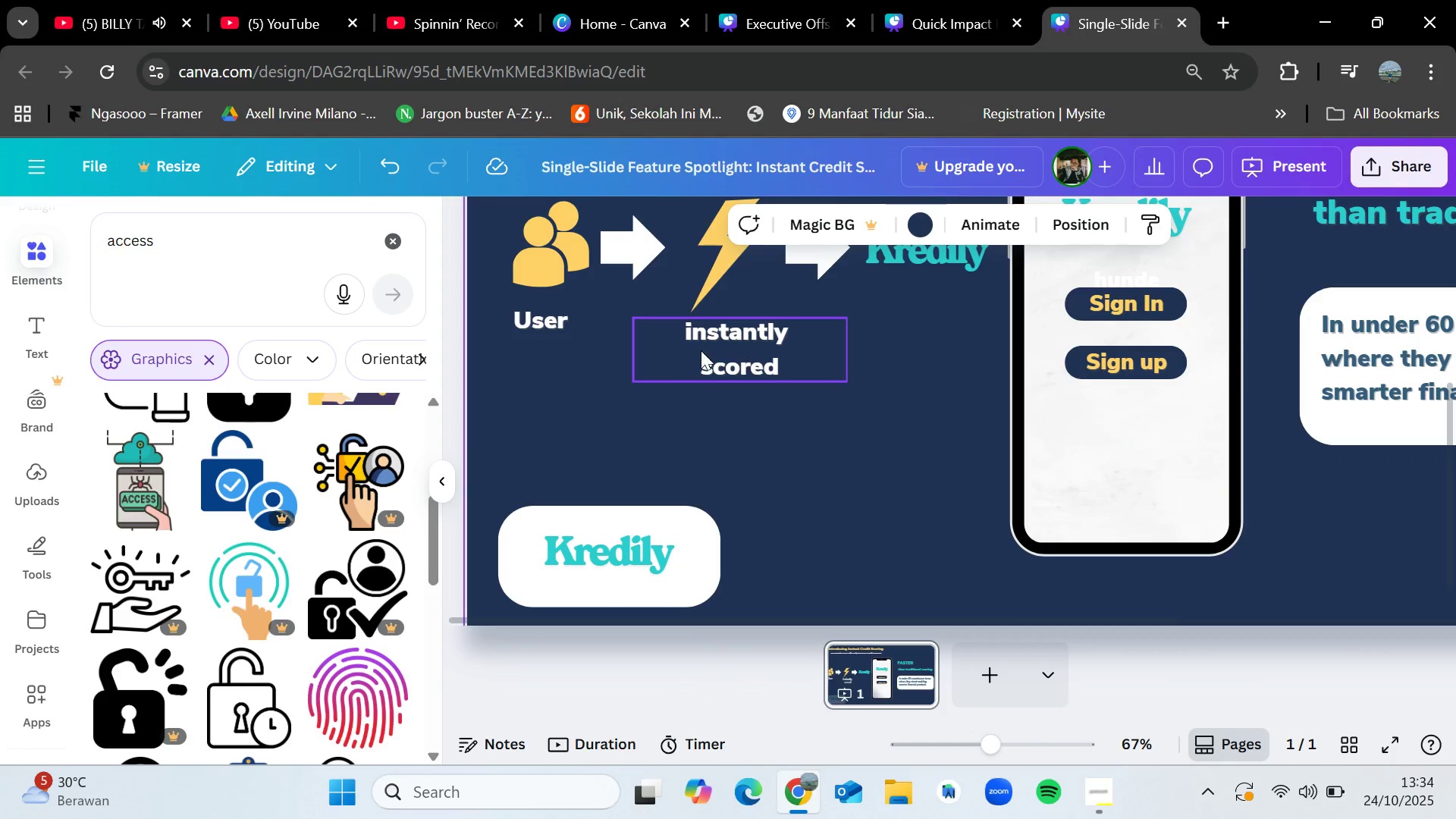 
left_click([519, 325])
 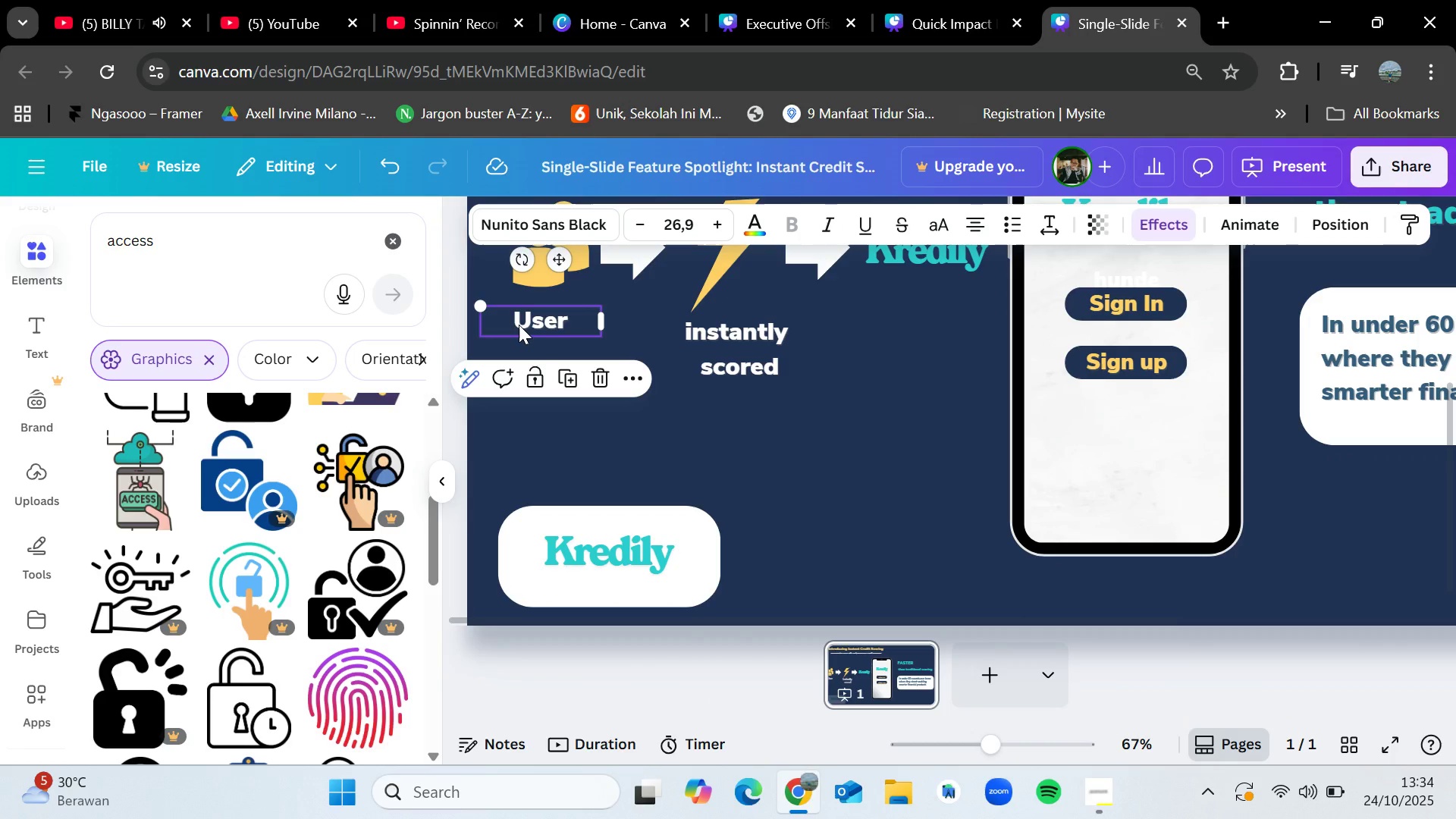 
key(Control+C)
 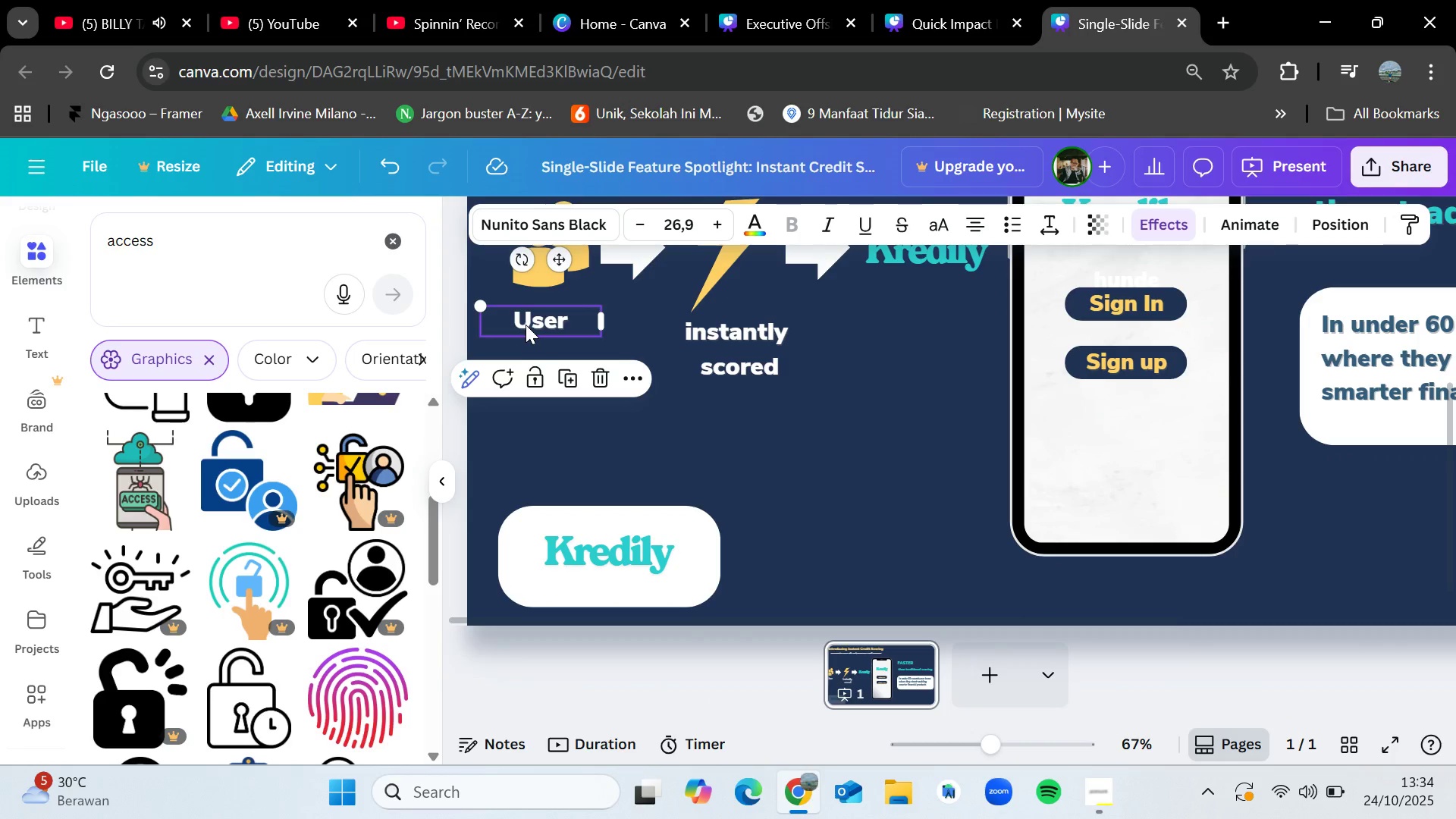 
key(Control+V)
 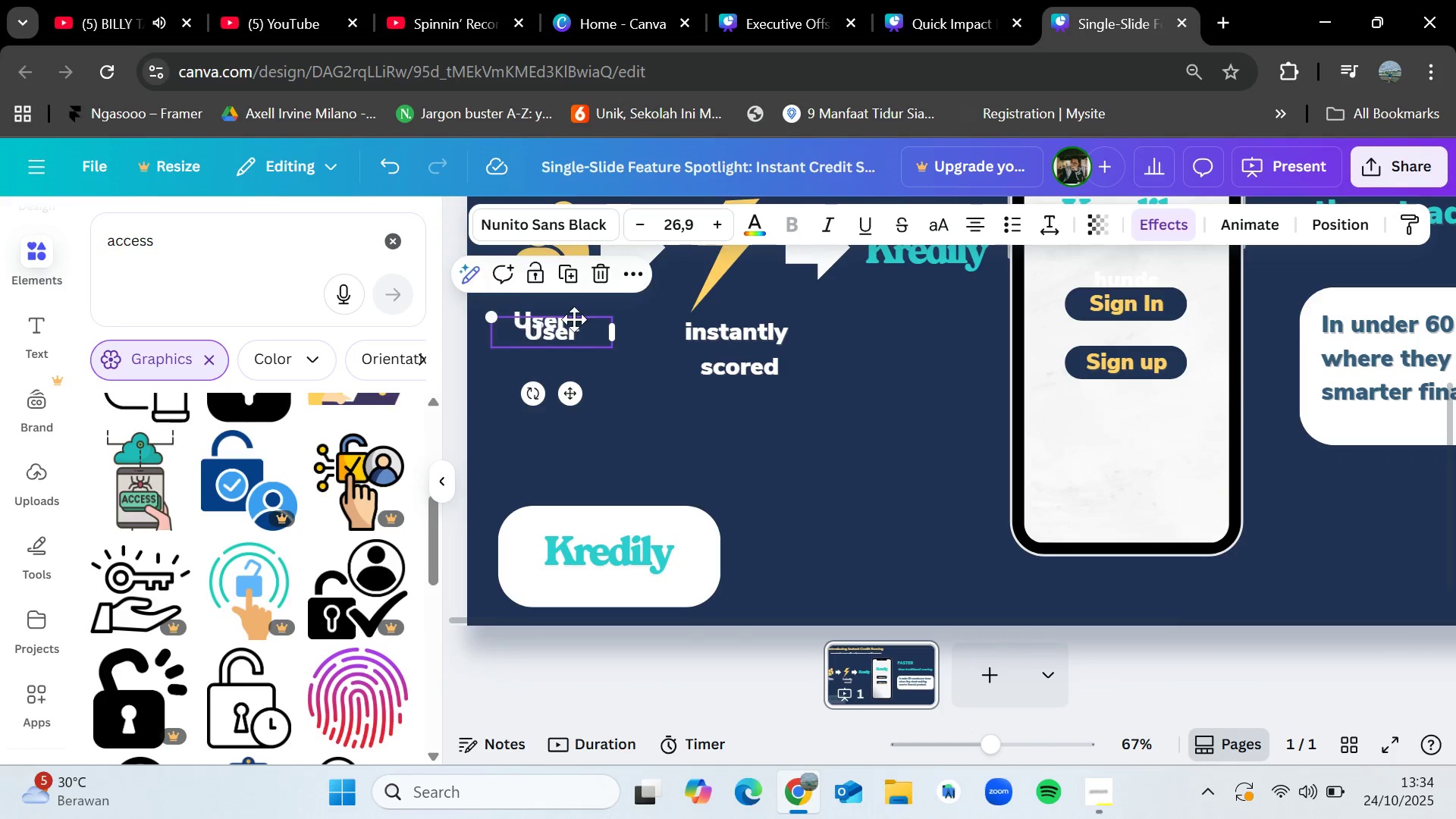 
left_click_drag(start_coordinate=[526, 325], to_coordinate=[896, 311])
 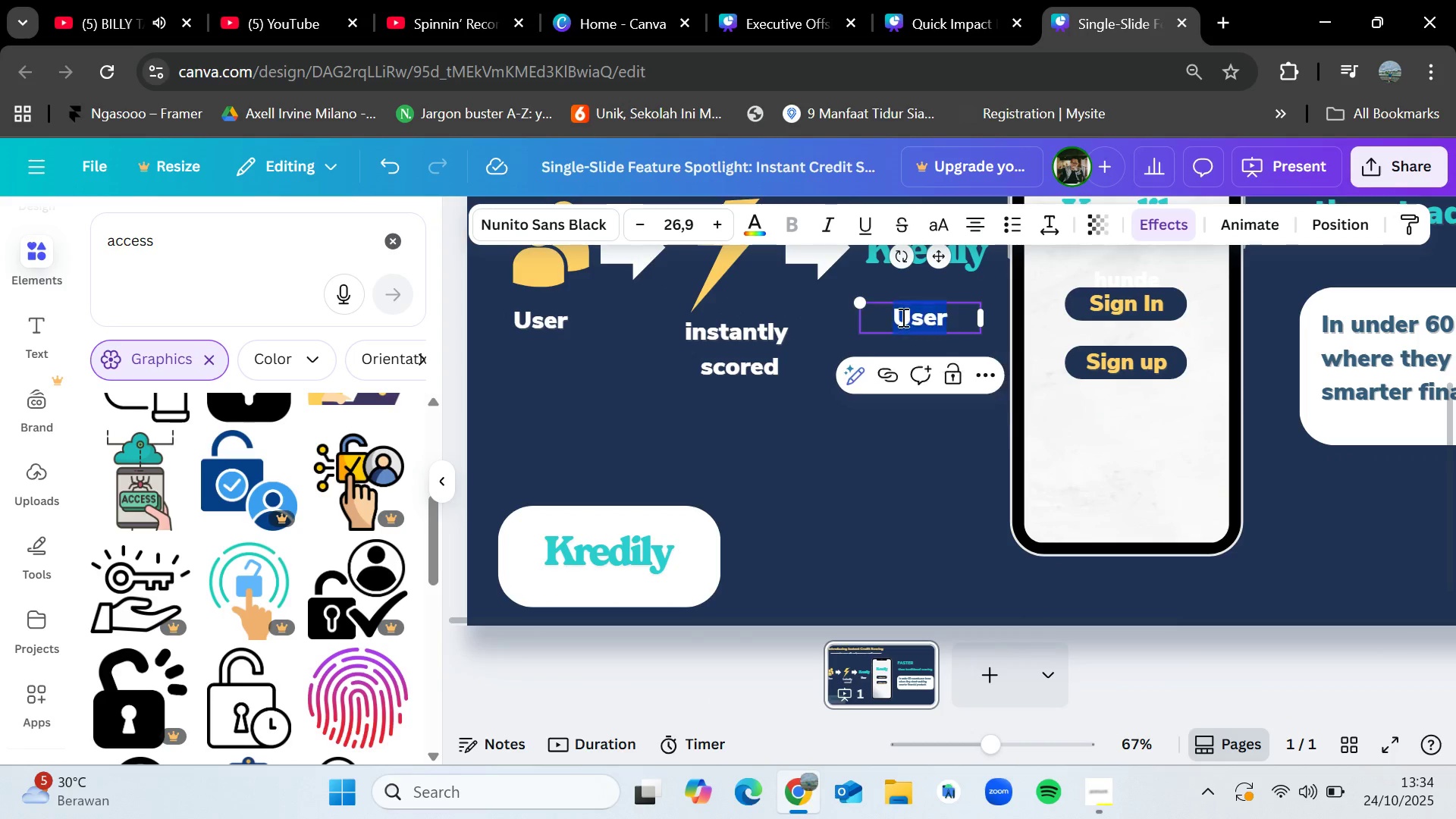 
double_click([902, 317])
 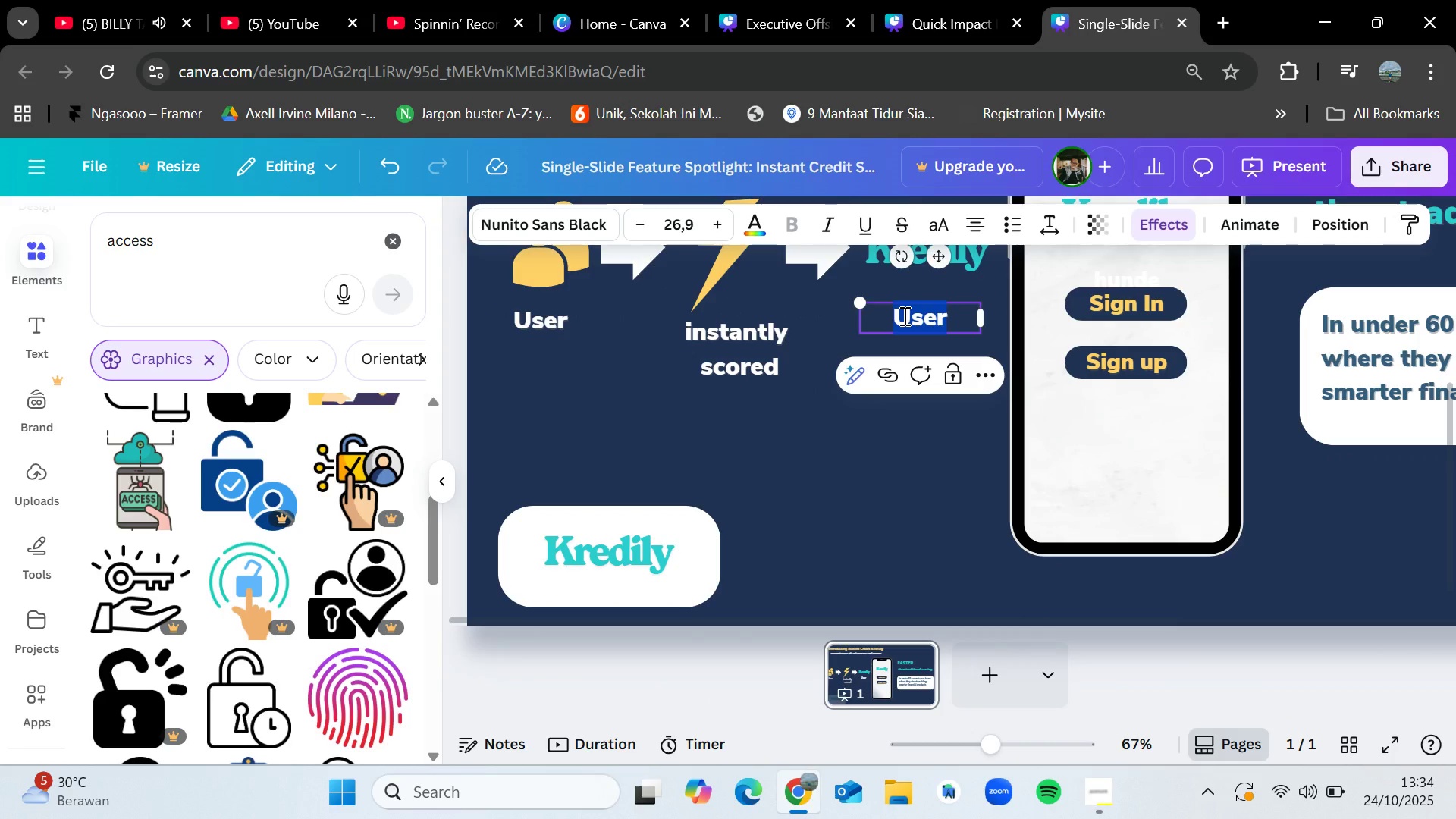 
type(Product Access)
 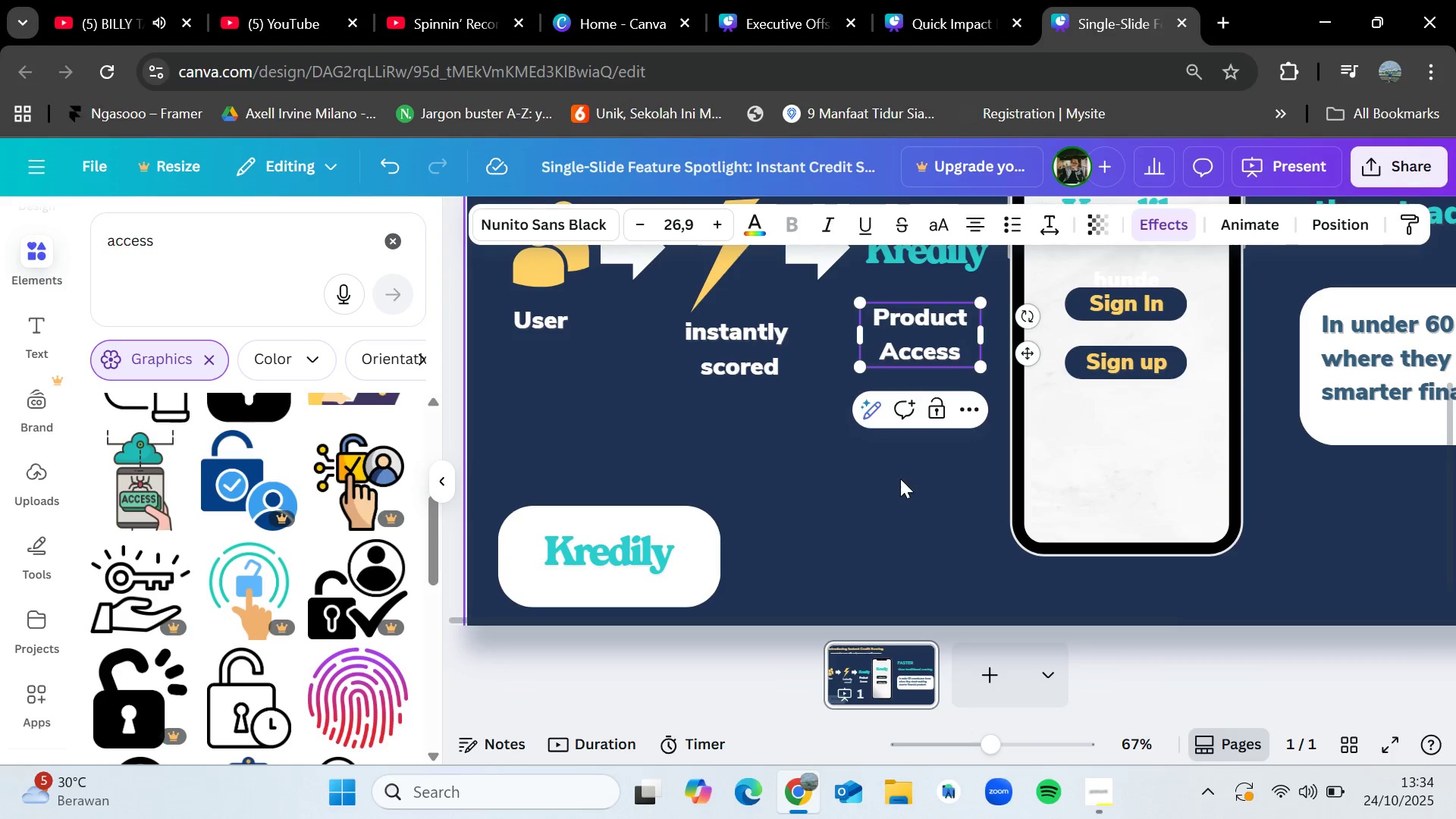 
left_click([899, 479])
 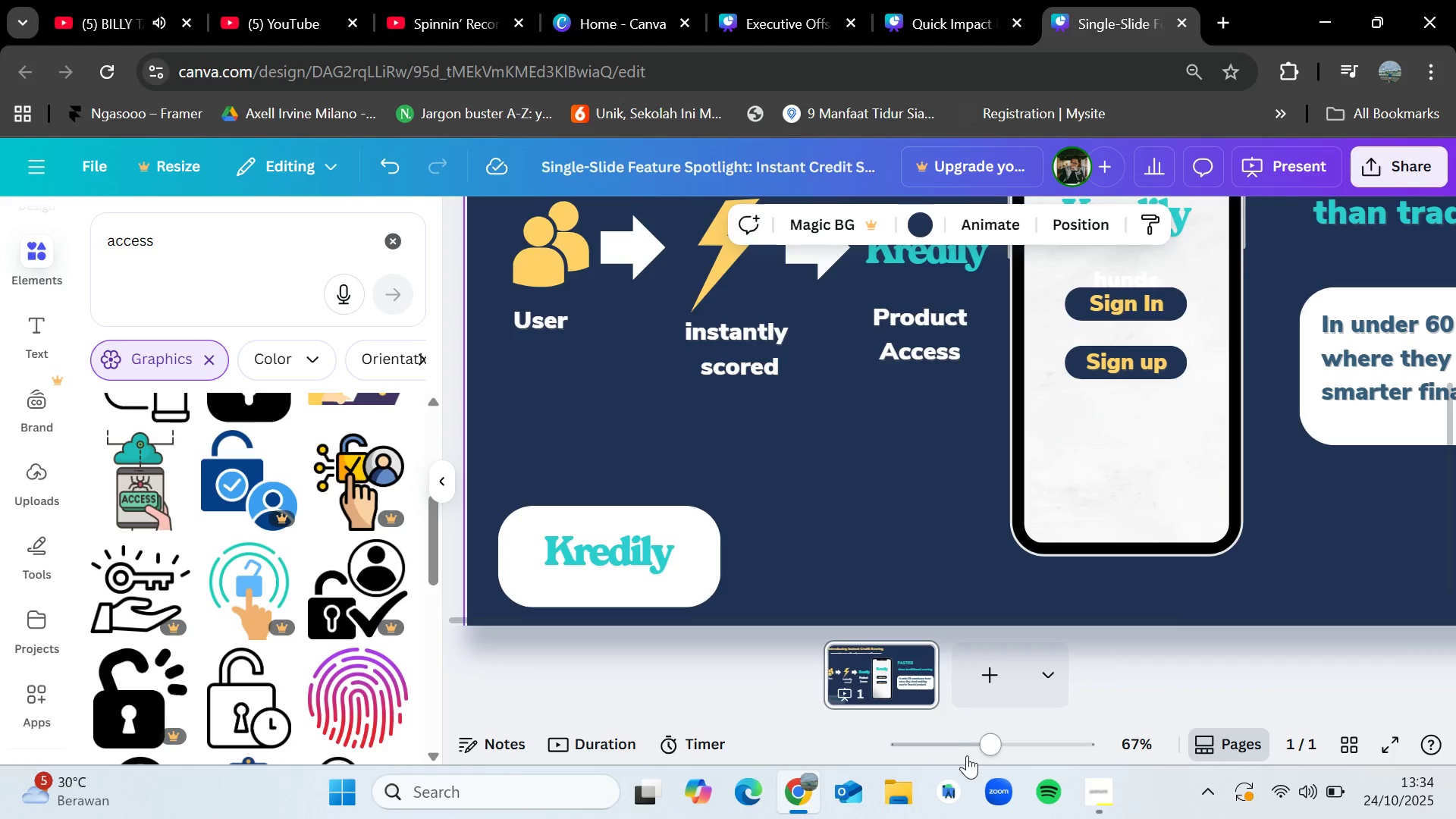 
left_click_drag(start_coordinate=[981, 750], to_coordinate=[953, 748])
 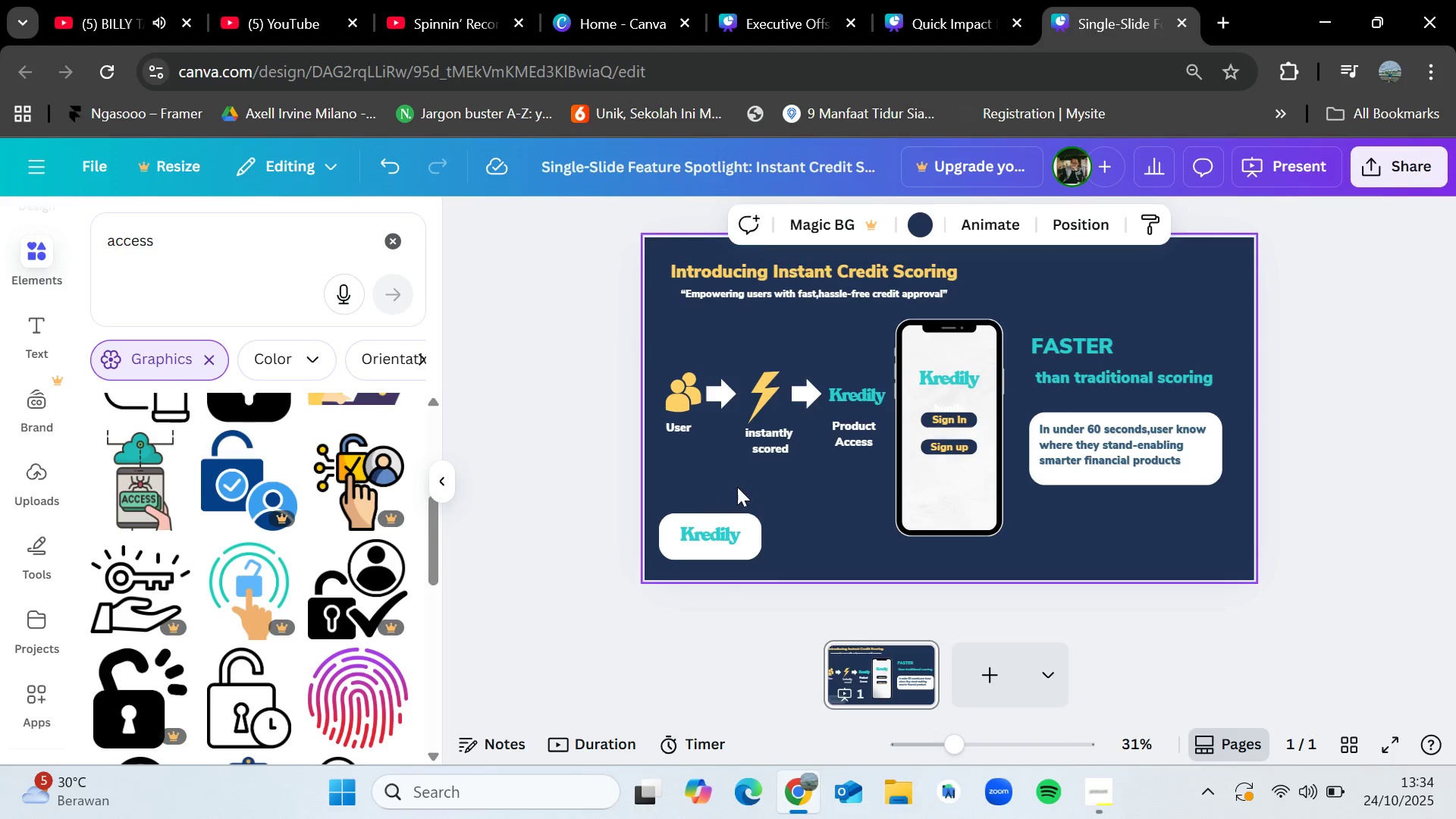 
left_click_drag(start_coordinate=[868, 466], to_coordinate=[783, 412])
 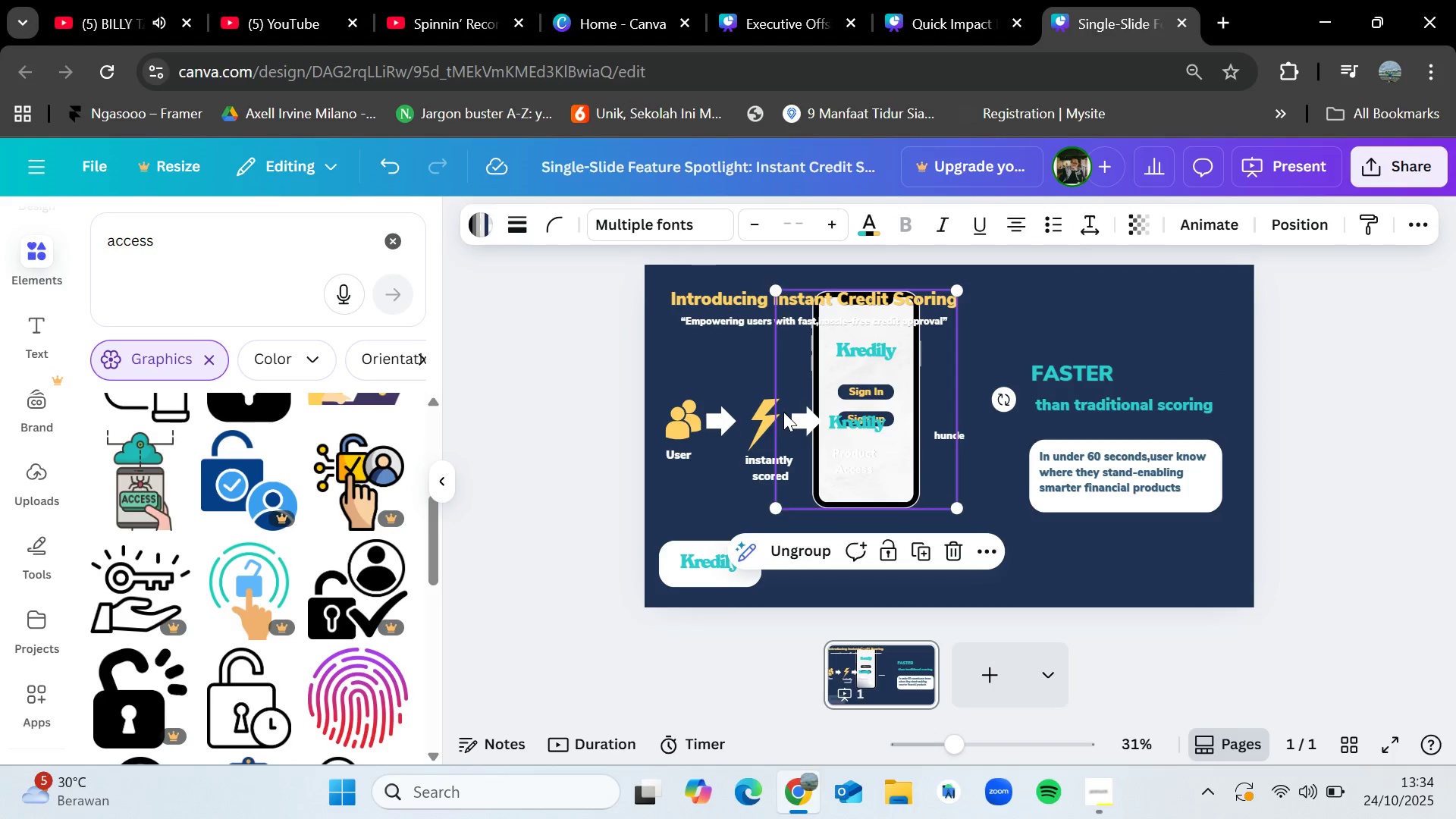 
key(Control+Z)
 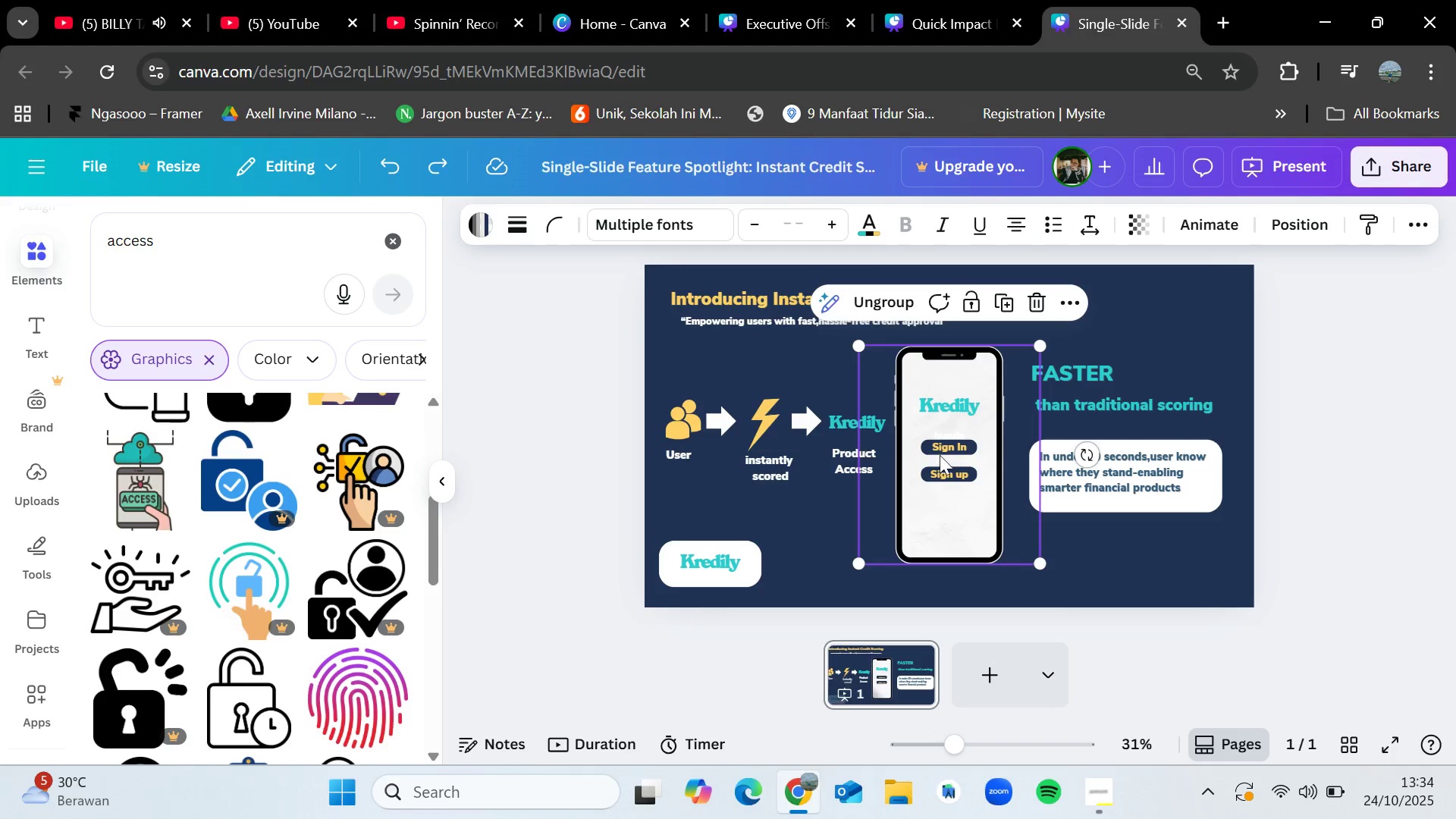 
left_click([805, 482])
 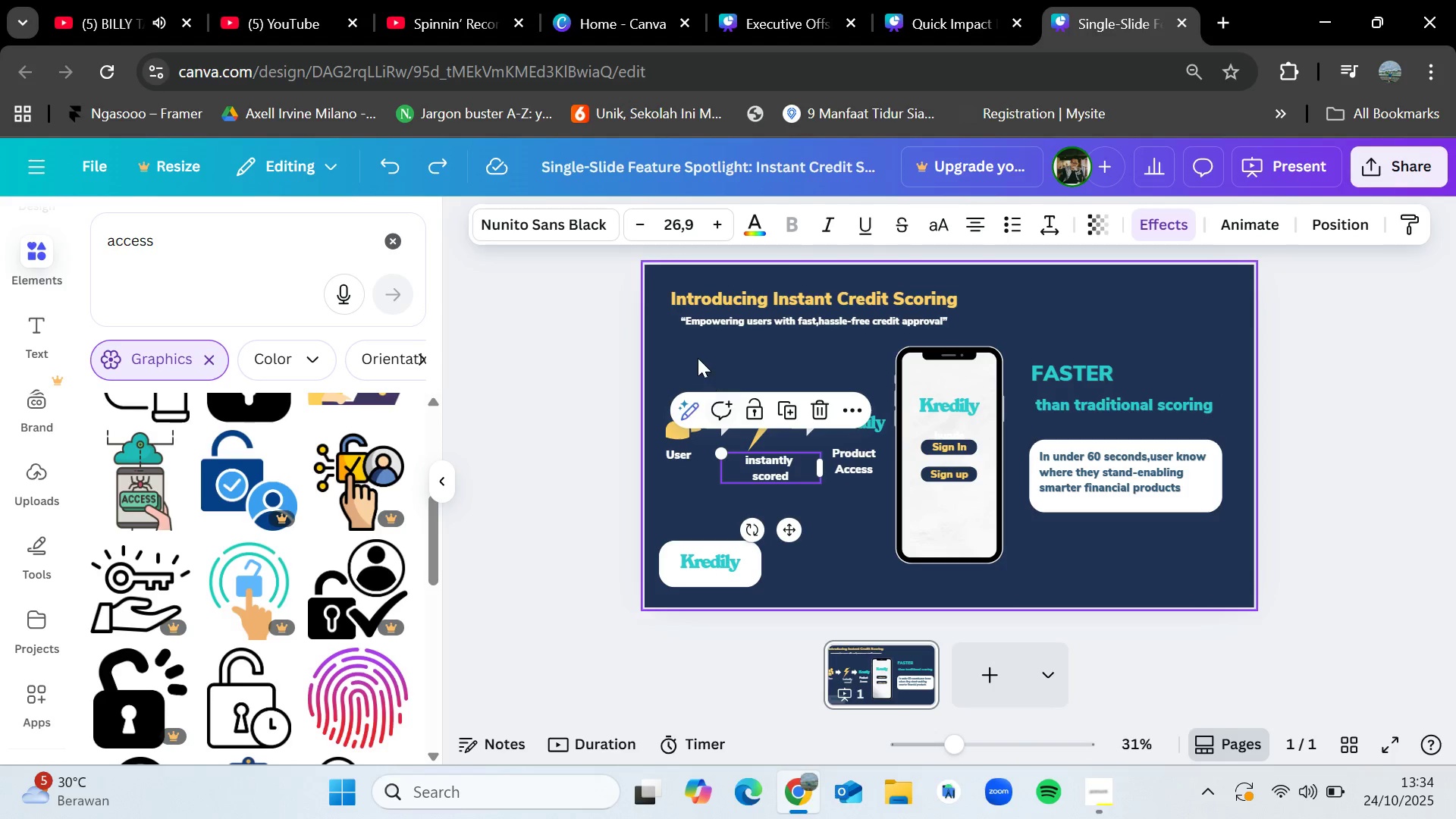 
left_click([692, 353])
 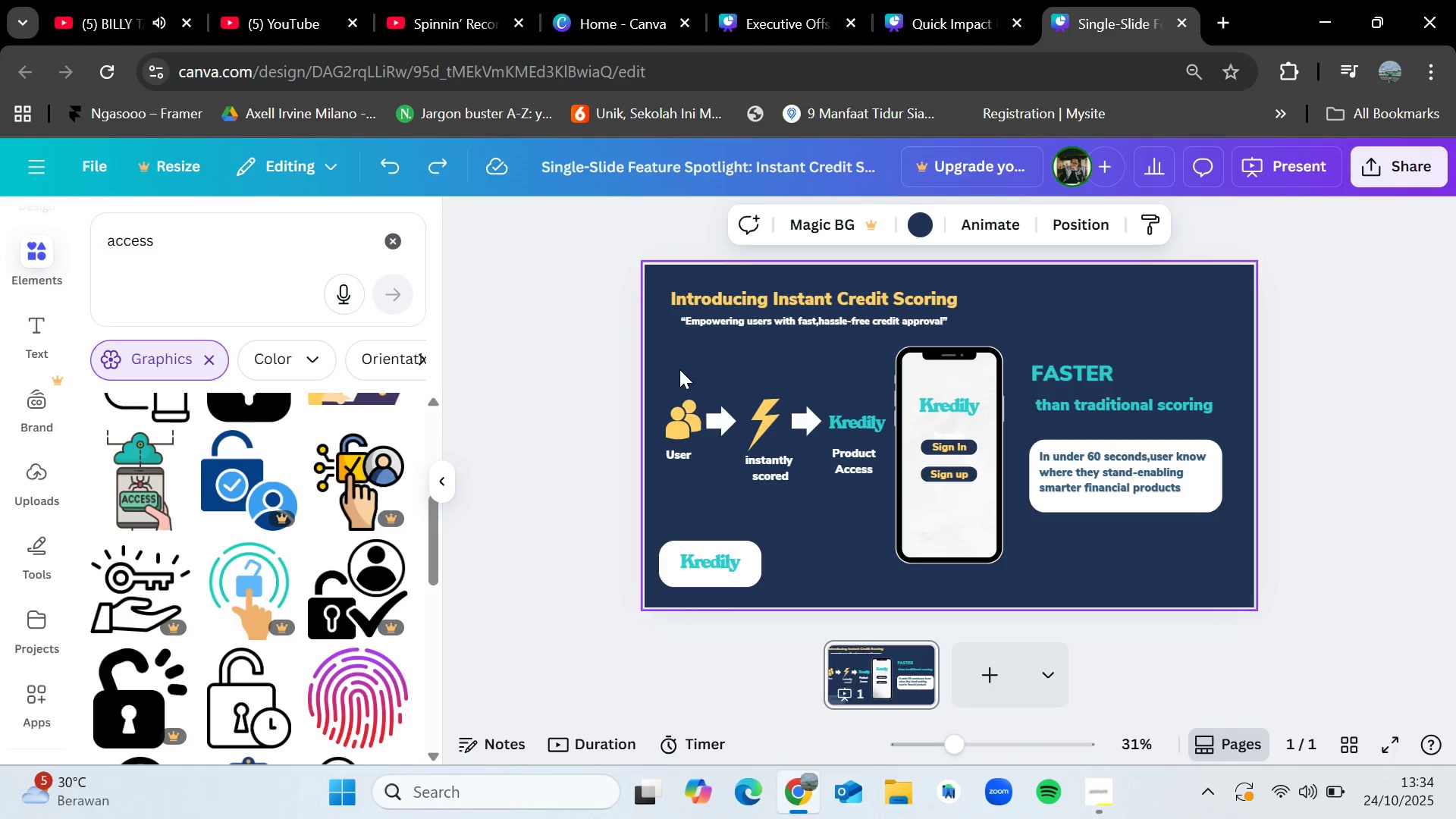 
left_click_drag(start_coordinate=[679, 369], to_coordinate=[849, 472])
 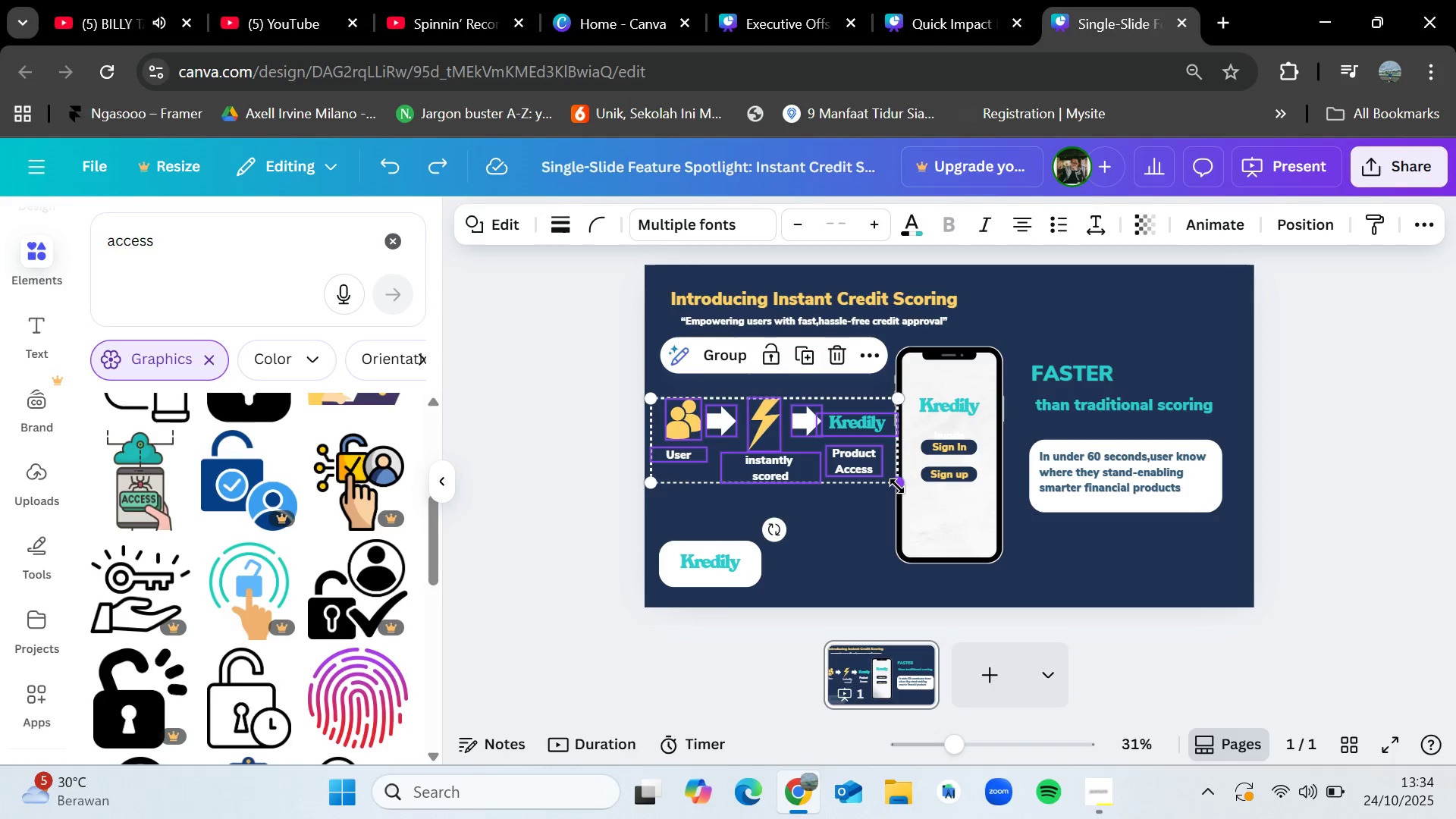 
left_click_drag(start_coordinate=[897, 485], to_coordinate=[888, 488])